 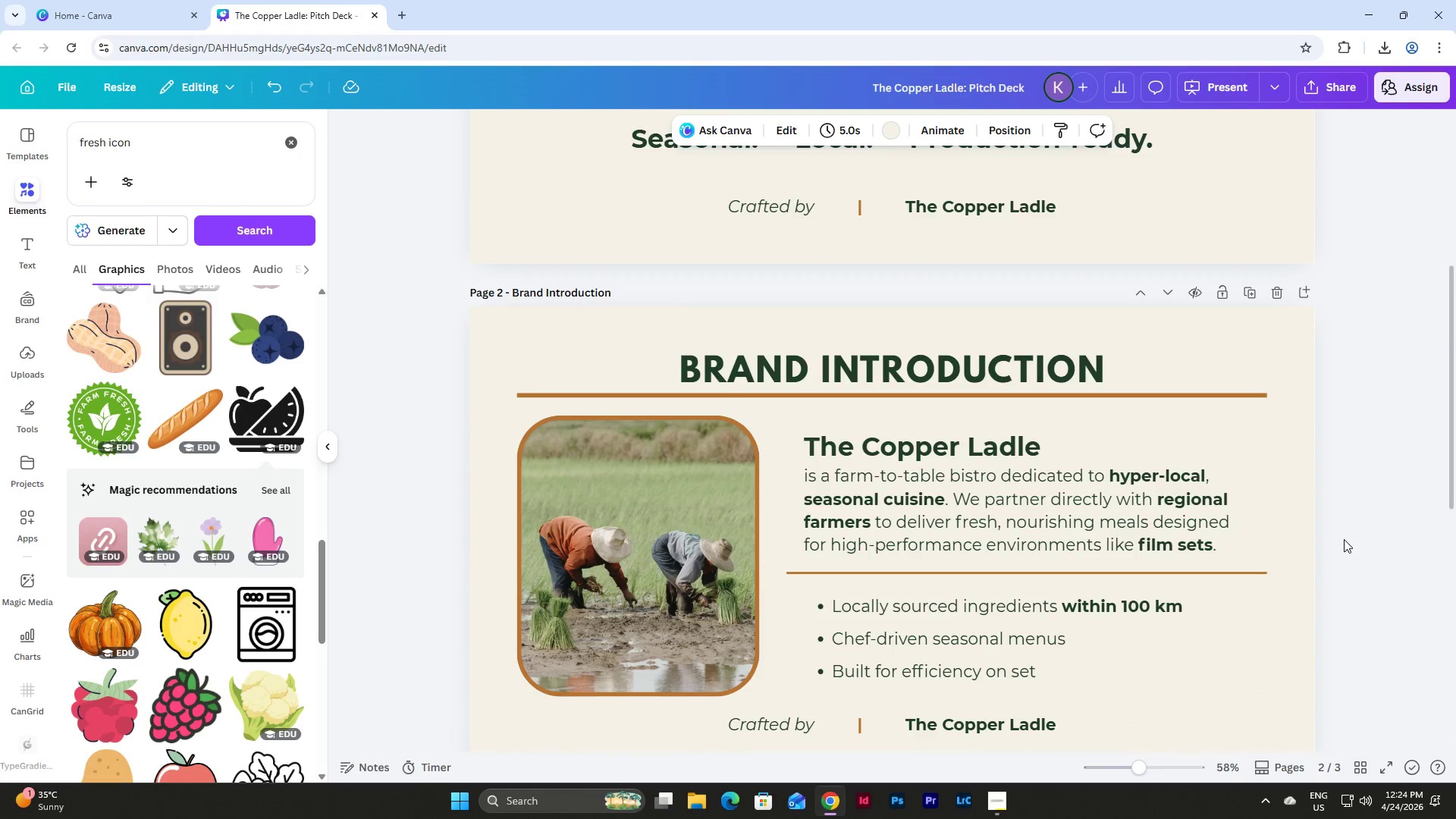 
scroll: coordinate [1344, 539], scroll_direction: down, amount: 3.0
 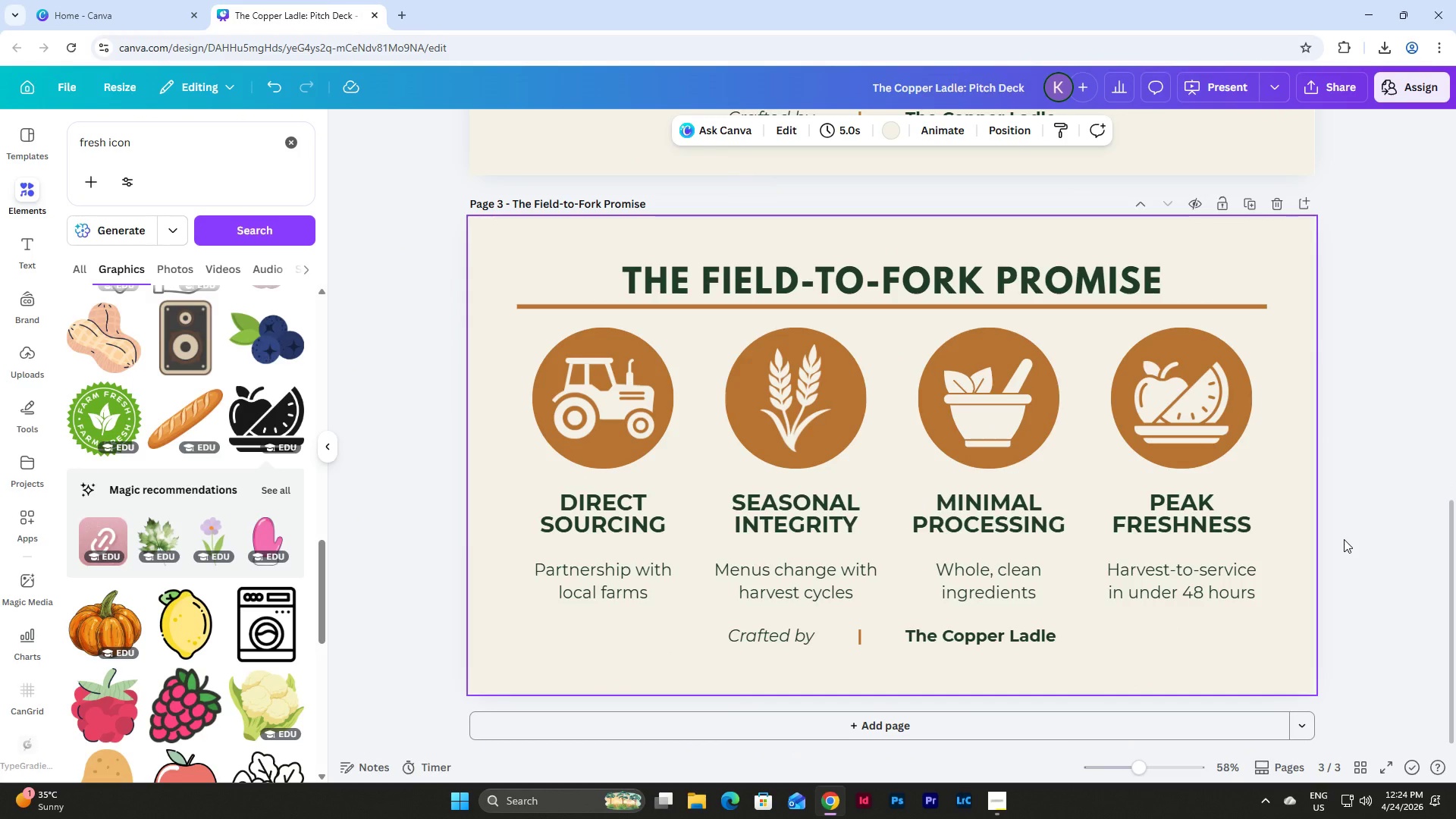 
scroll: coordinate [1344, 539], scroll_direction: up, amount: 10.0
 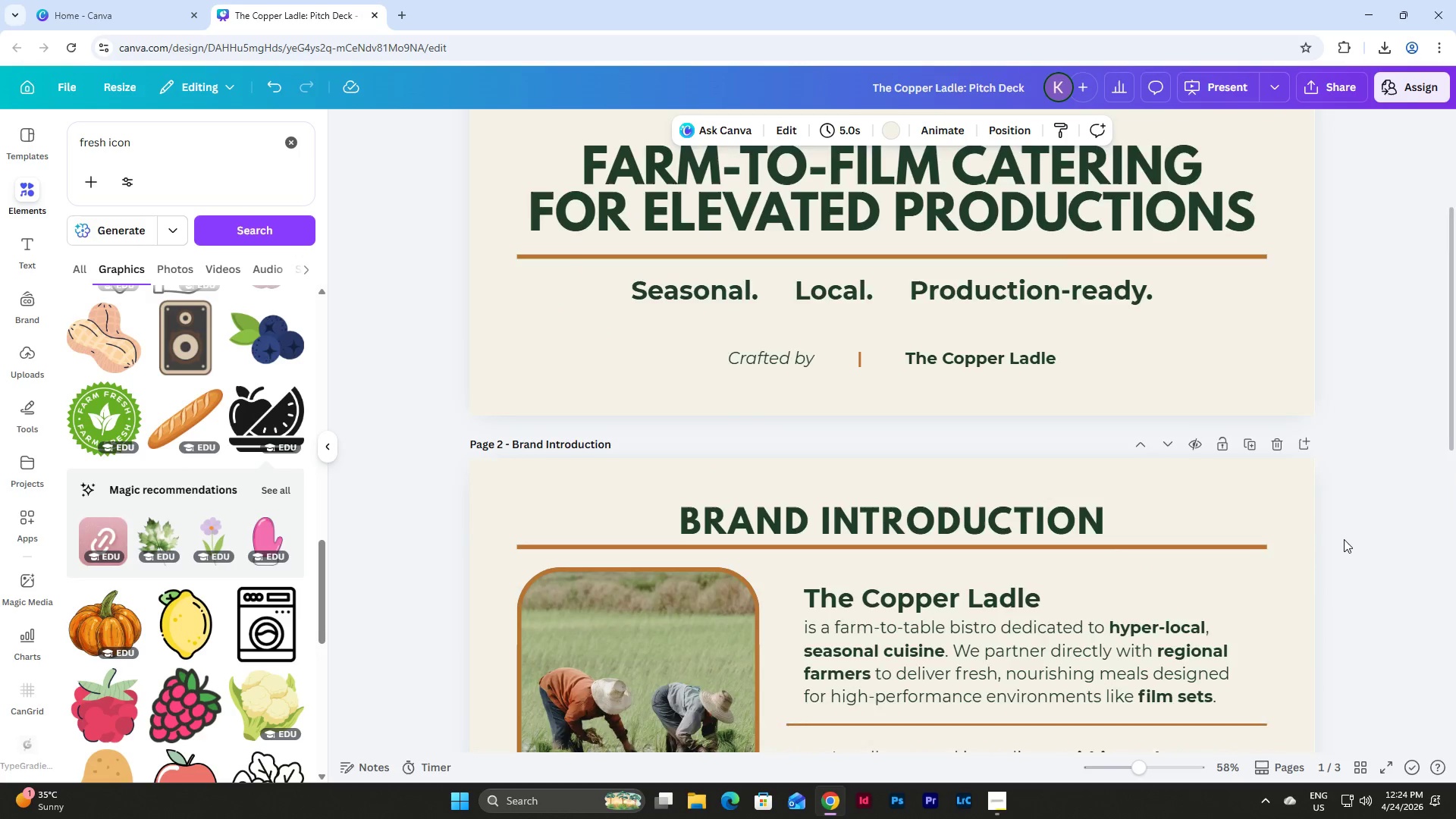 
scroll: coordinate [1344, 539], scroll_direction: down, amount: 2.0
 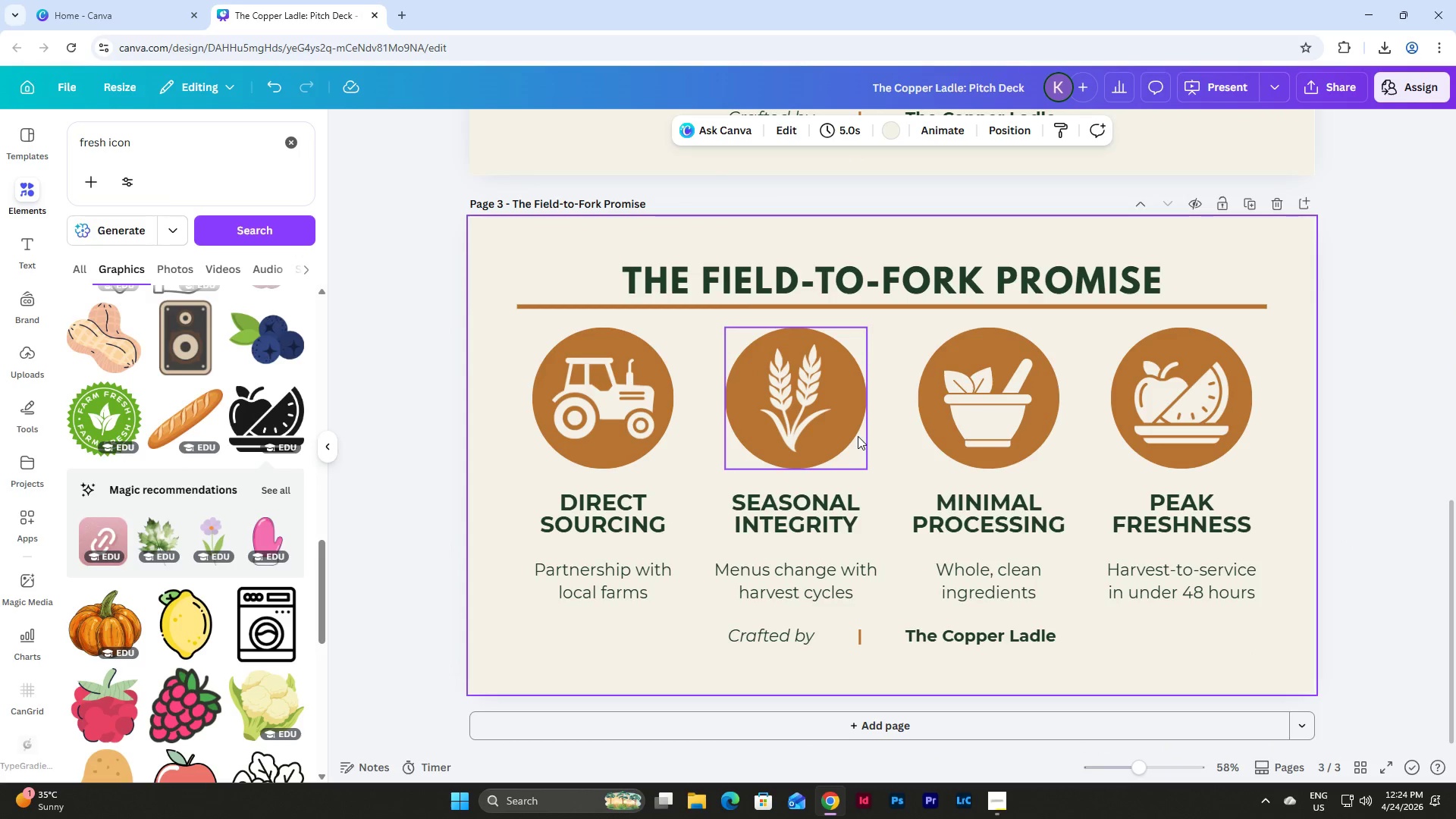 
left_click([763, 352])
 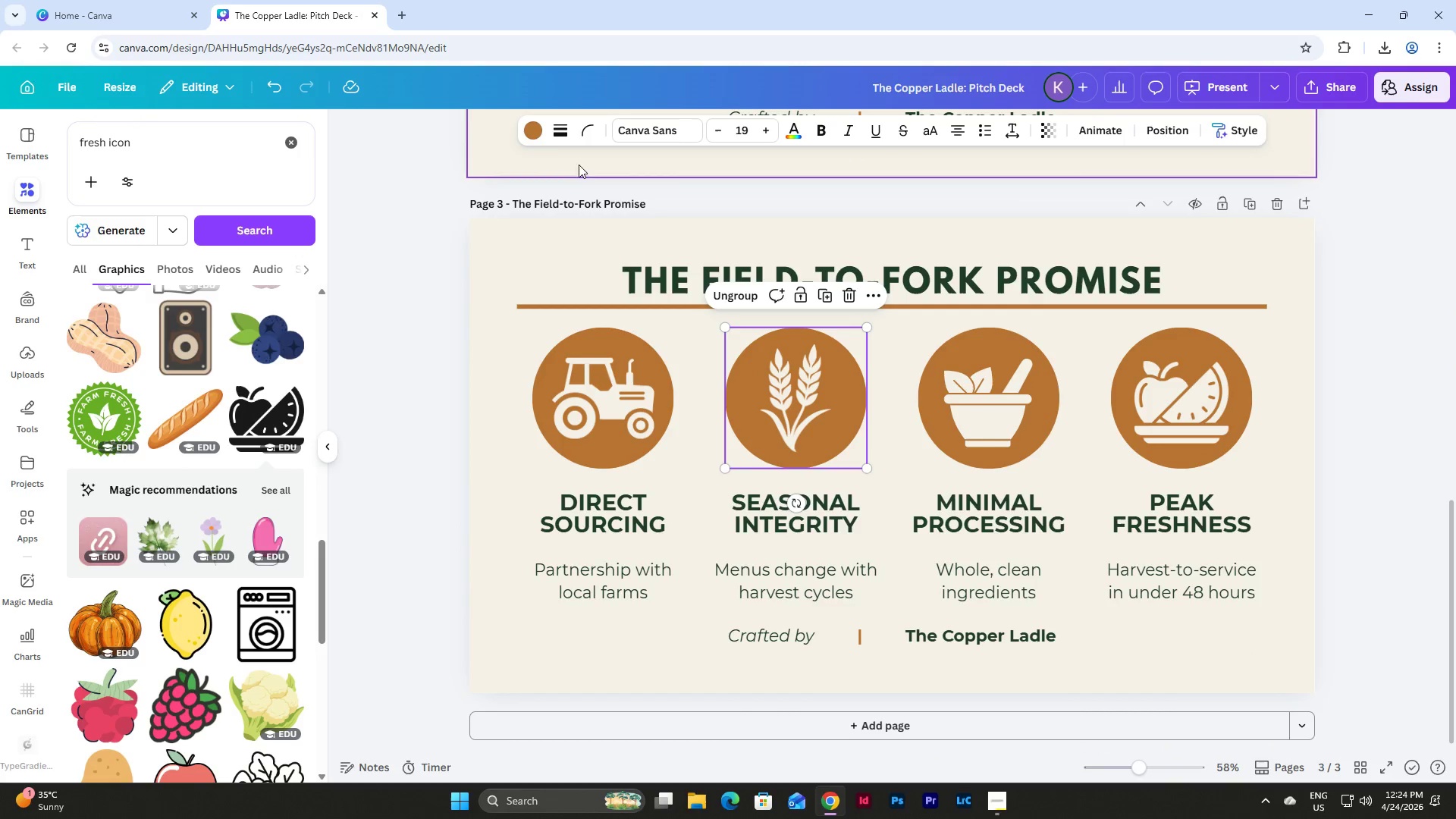 
left_click([542, 133])
 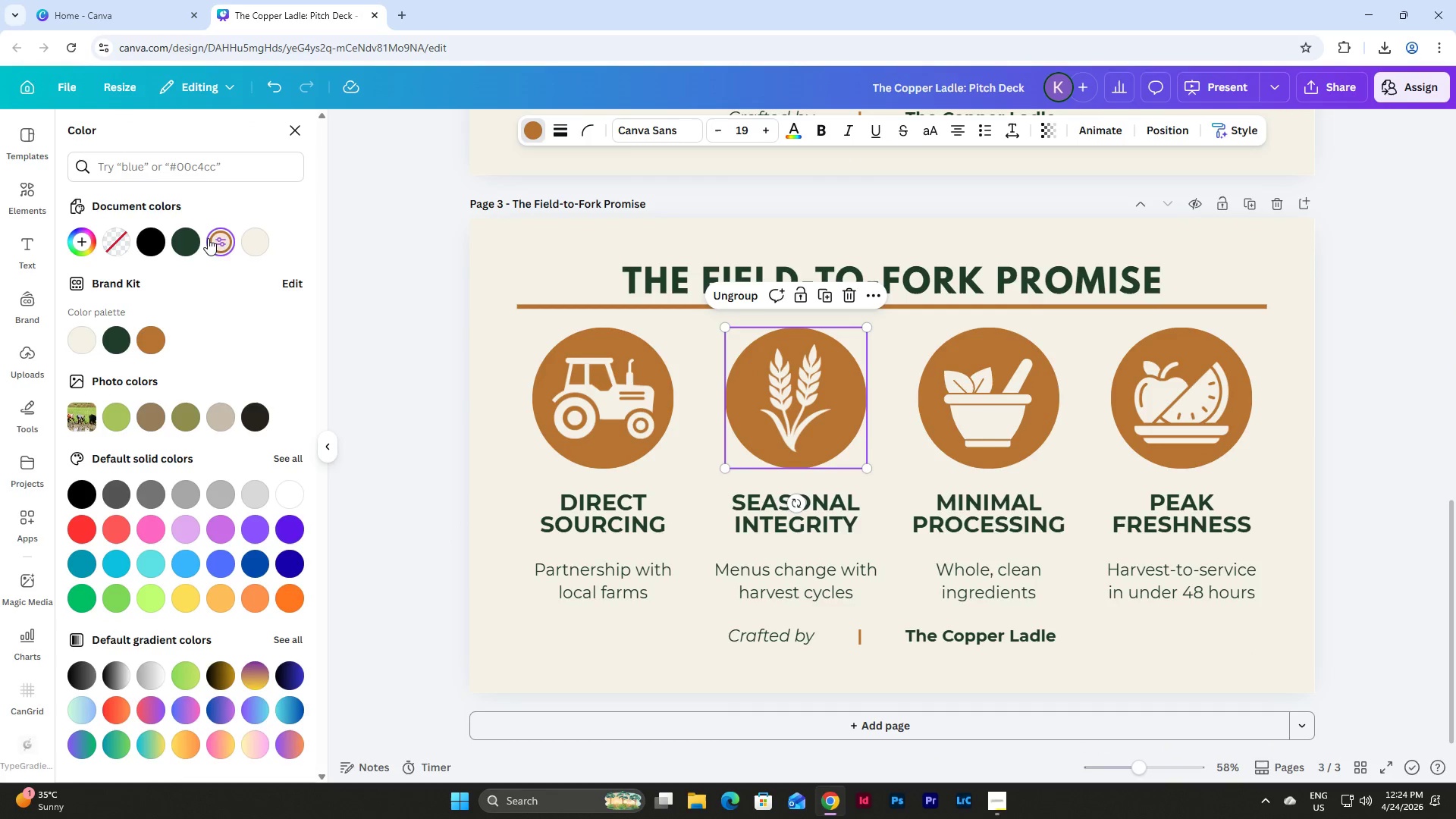 
left_click([199, 240])
 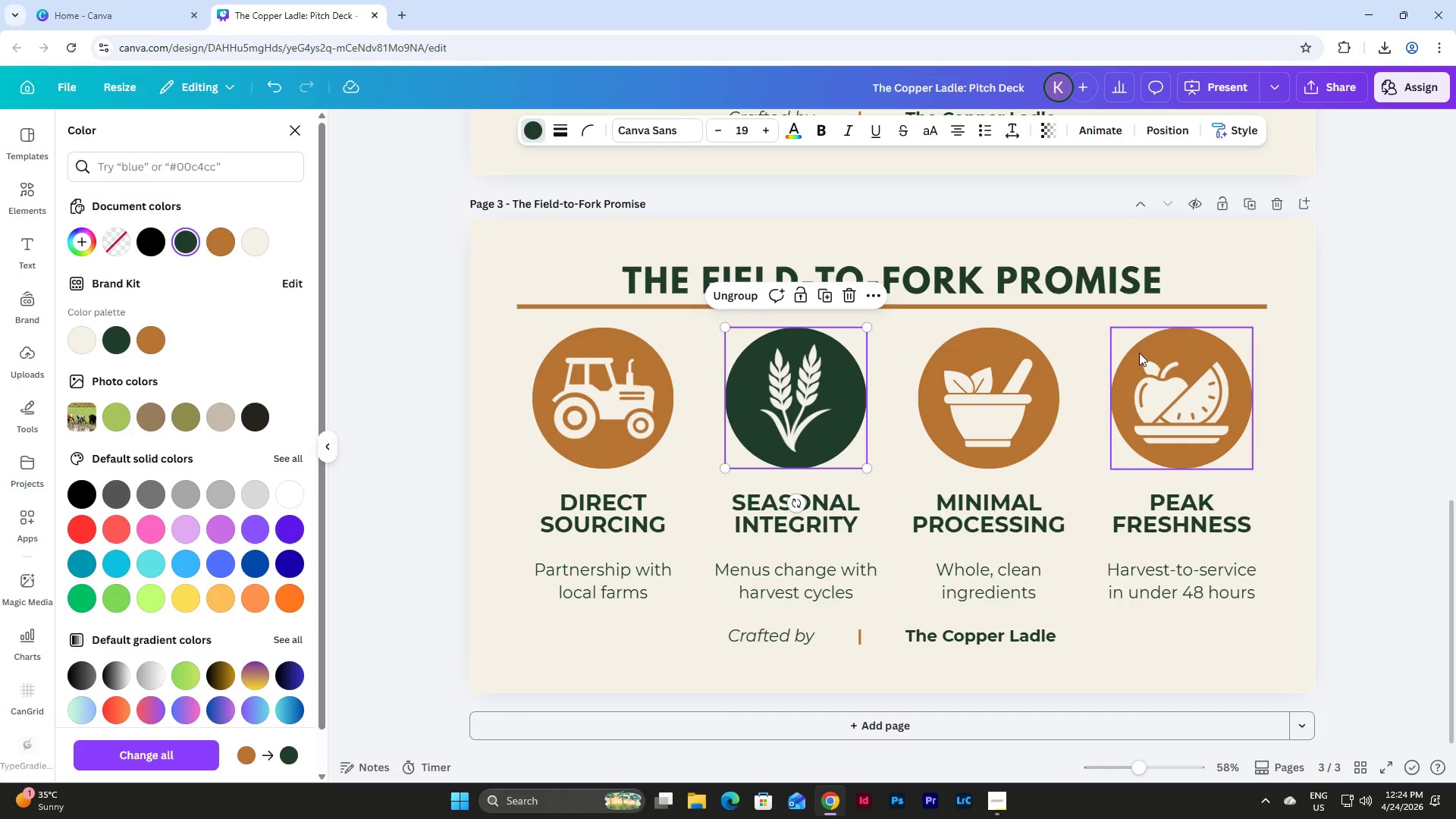 
left_click([1139, 353])
 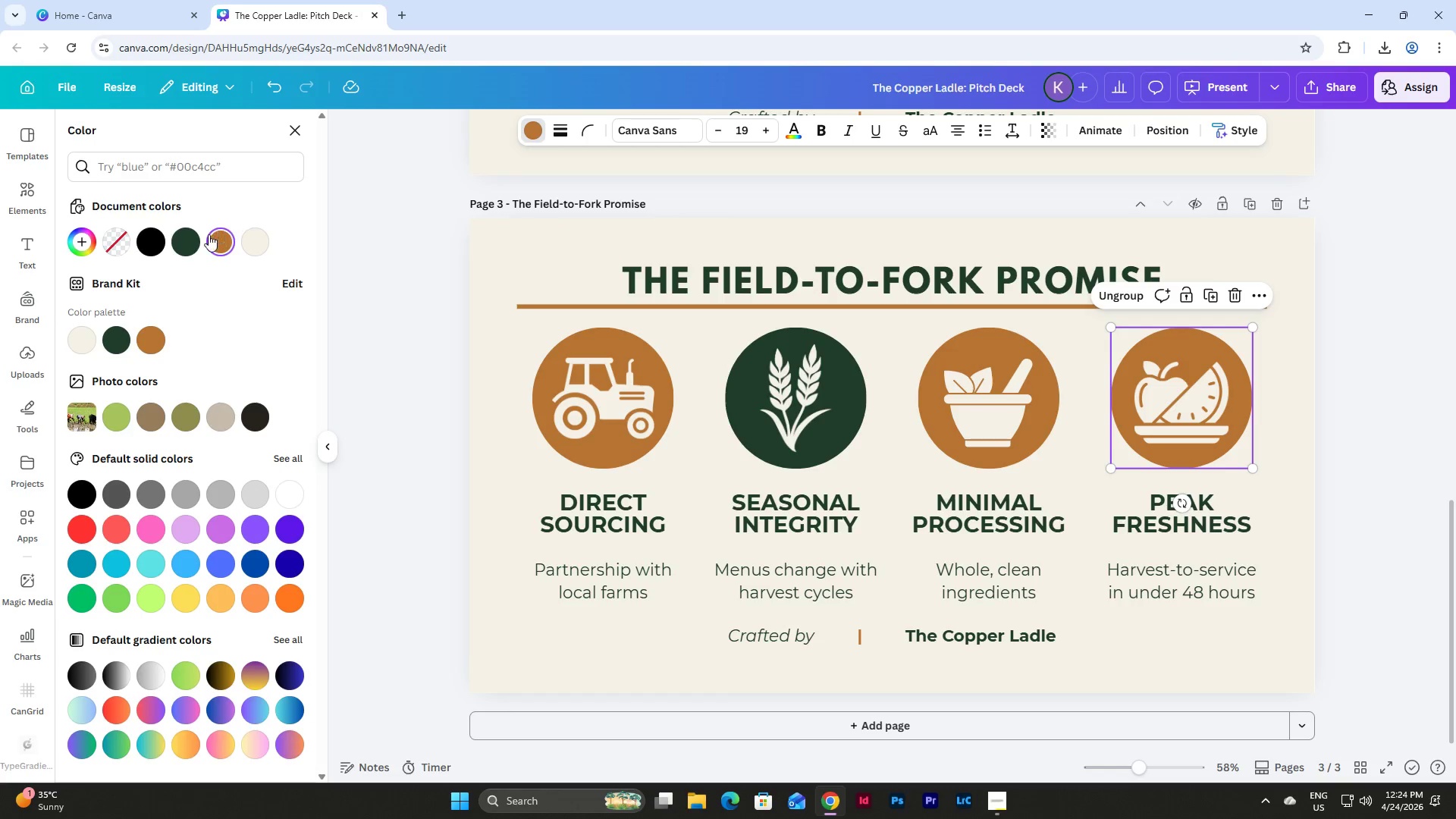 
left_click([187, 243])
 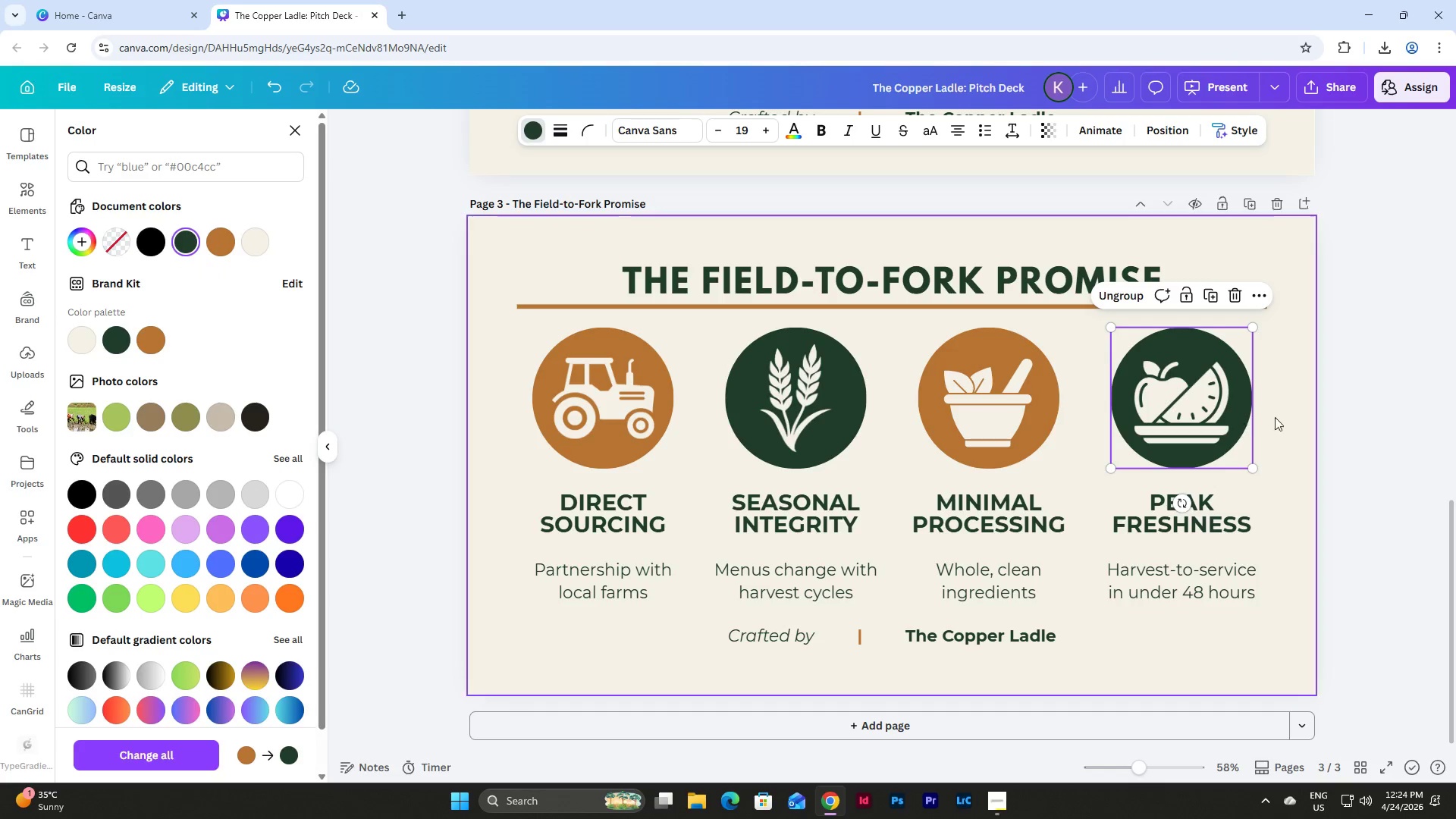 
left_click([1295, 413])
 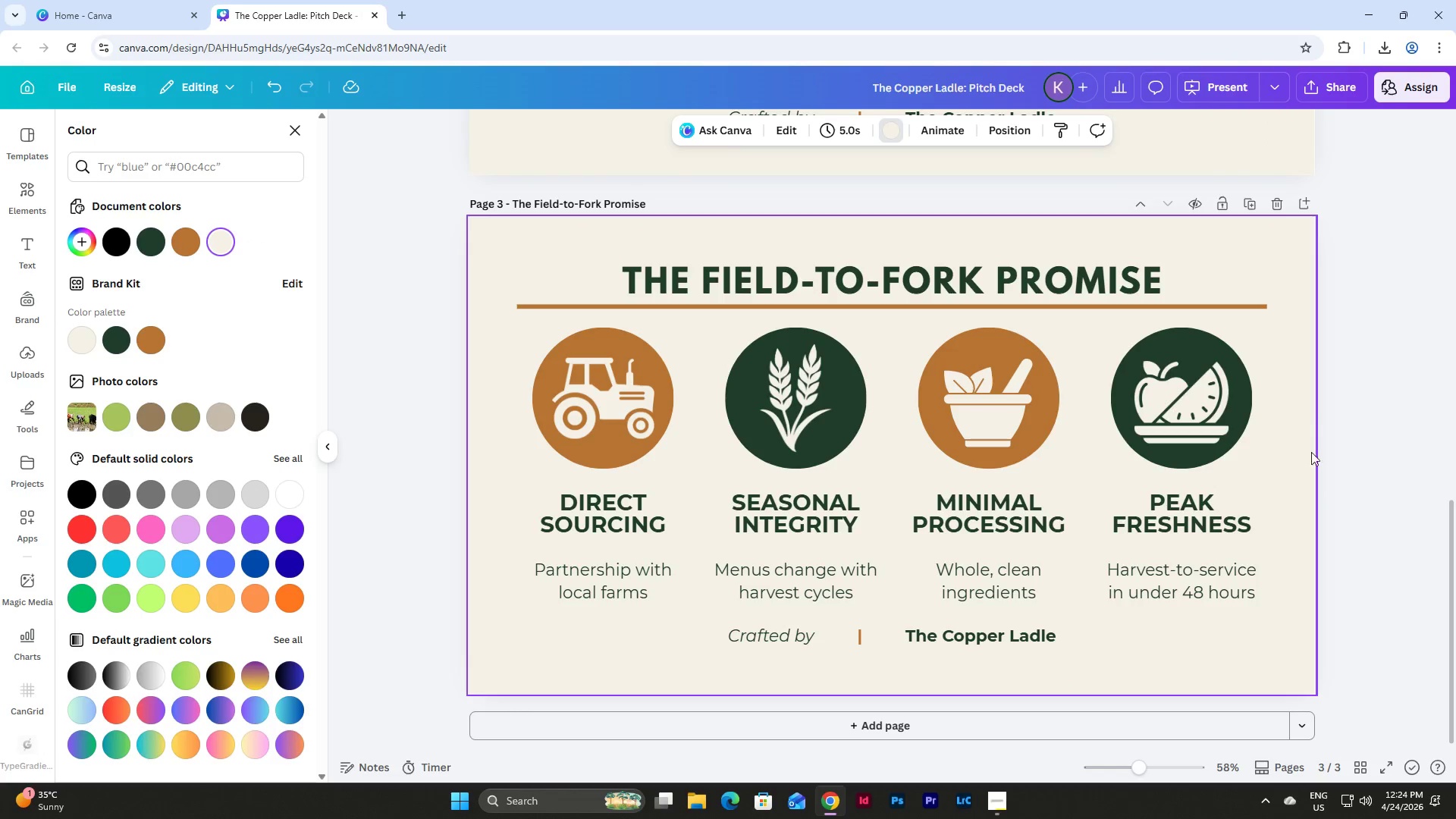 
scroll: coordinate [1312, 459], scroll_direction: down, amount: 5.0
 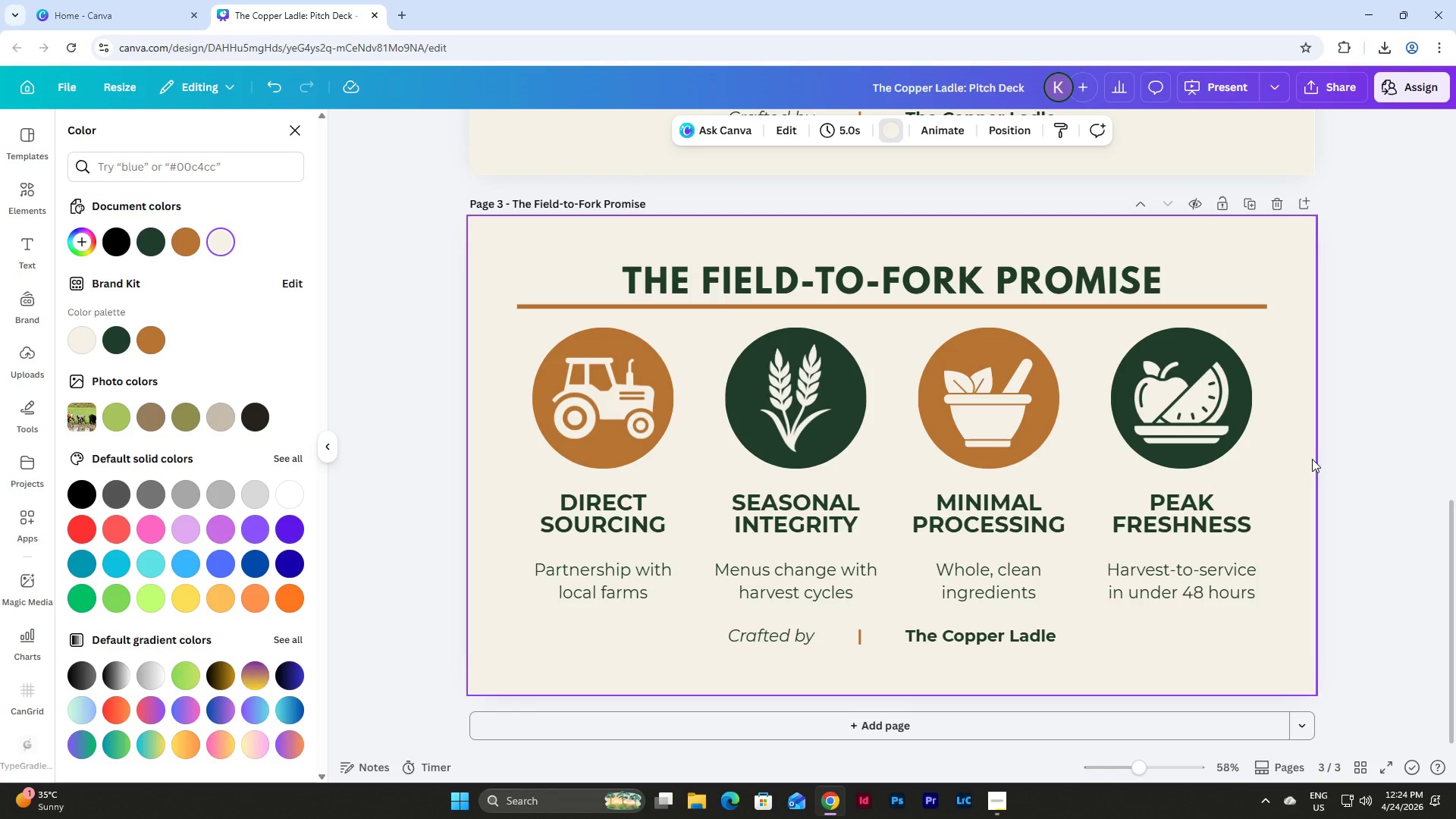 
scroll: coordinate [1312, 459], scroll_direction: up, amount: 4.0
 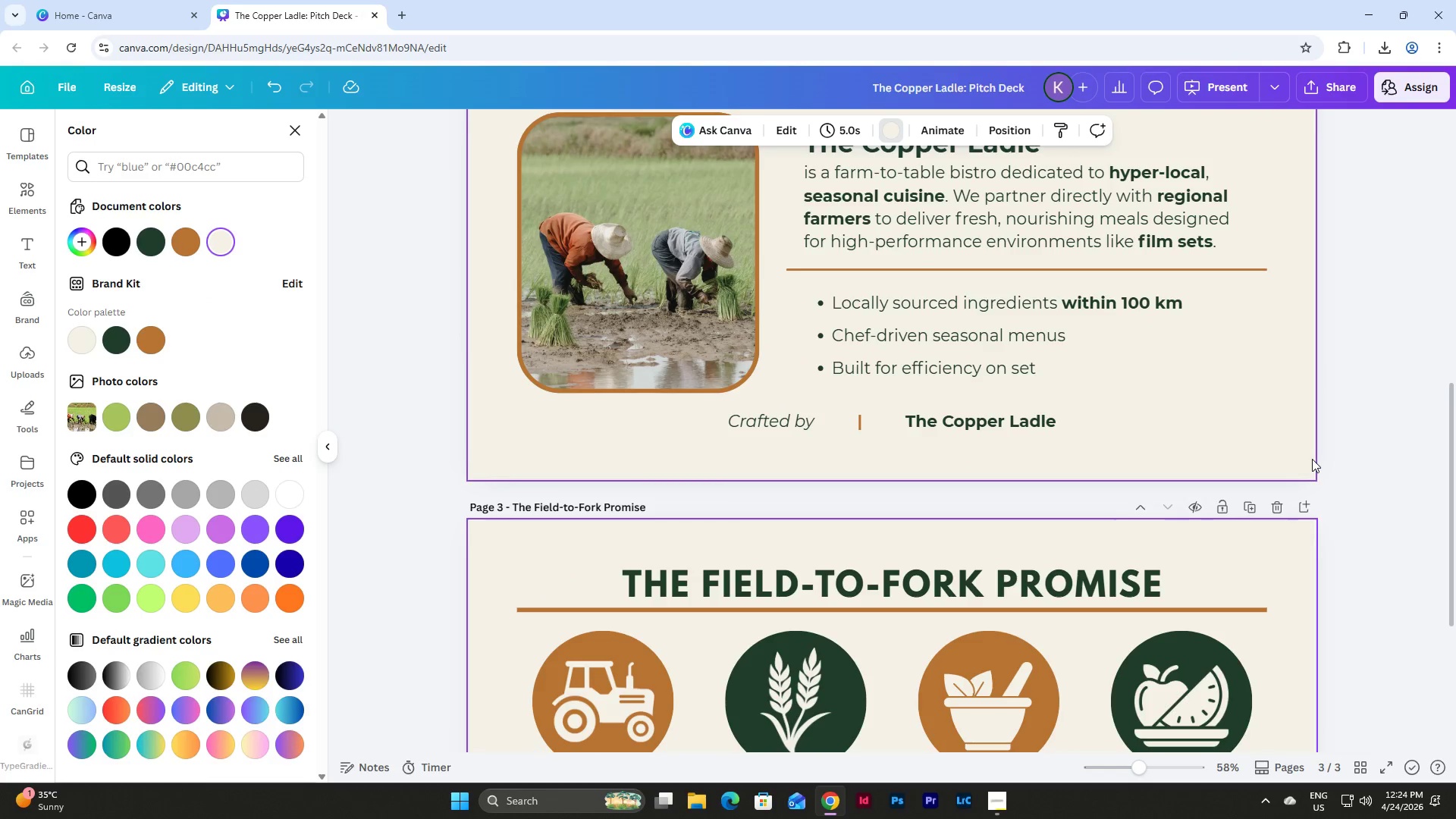 
scroll: coordinate [1344, 491], scroll_direction: down, amount: 9.0
 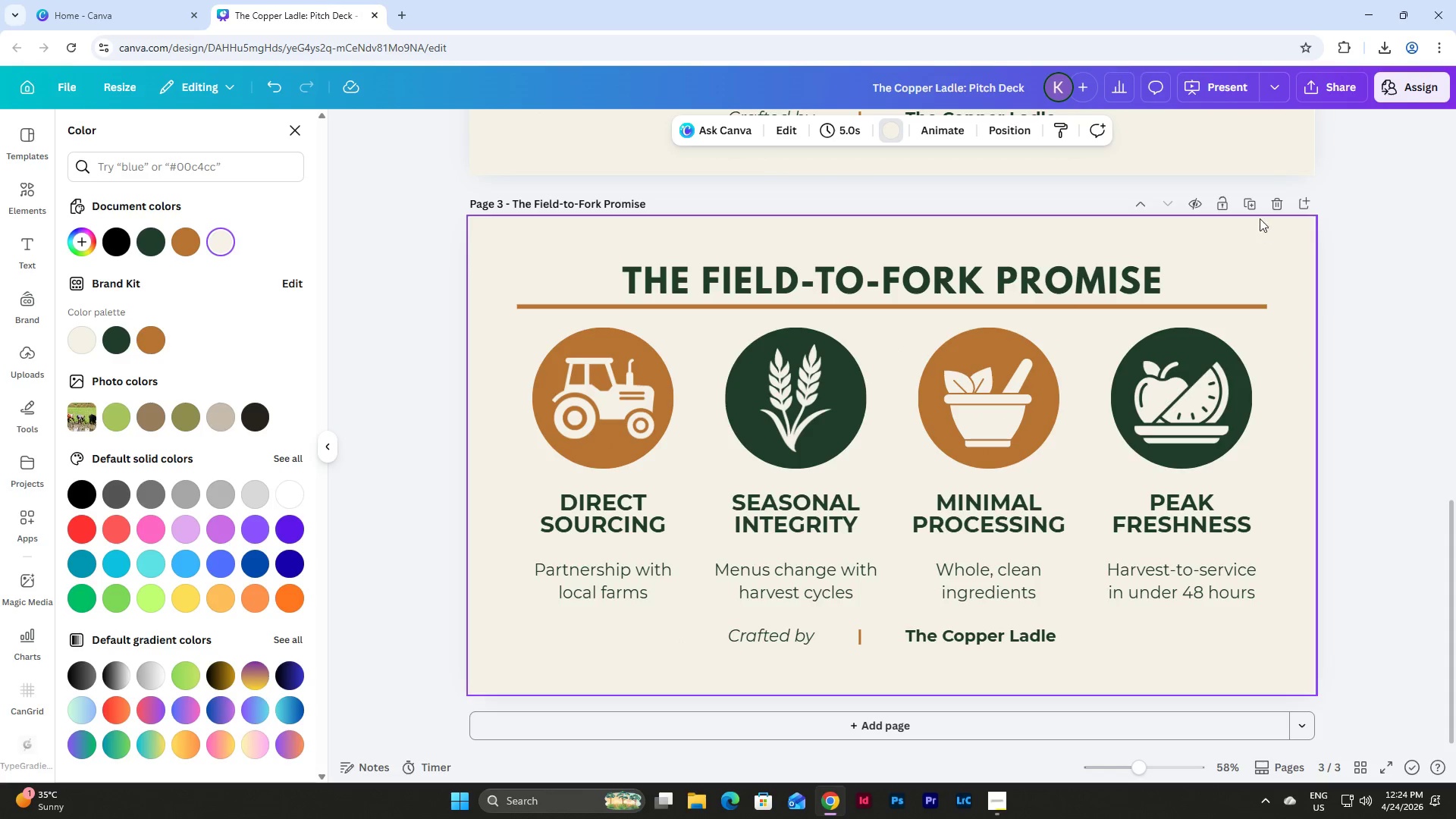 
left_click([1250, 203])
 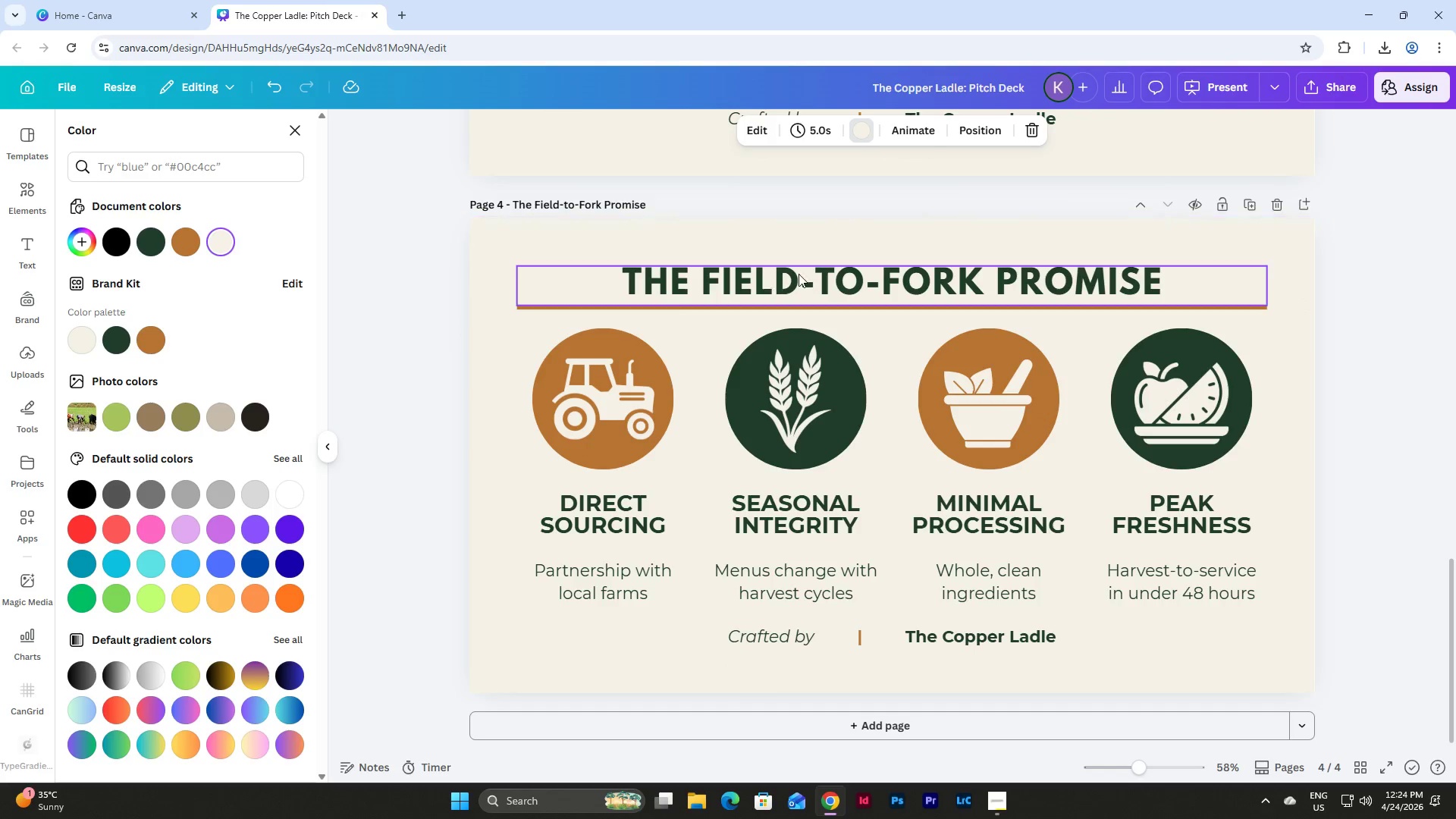 
left_click_drag(start_coordinate=[522, 364], to_coordinate=[1236, 572])
 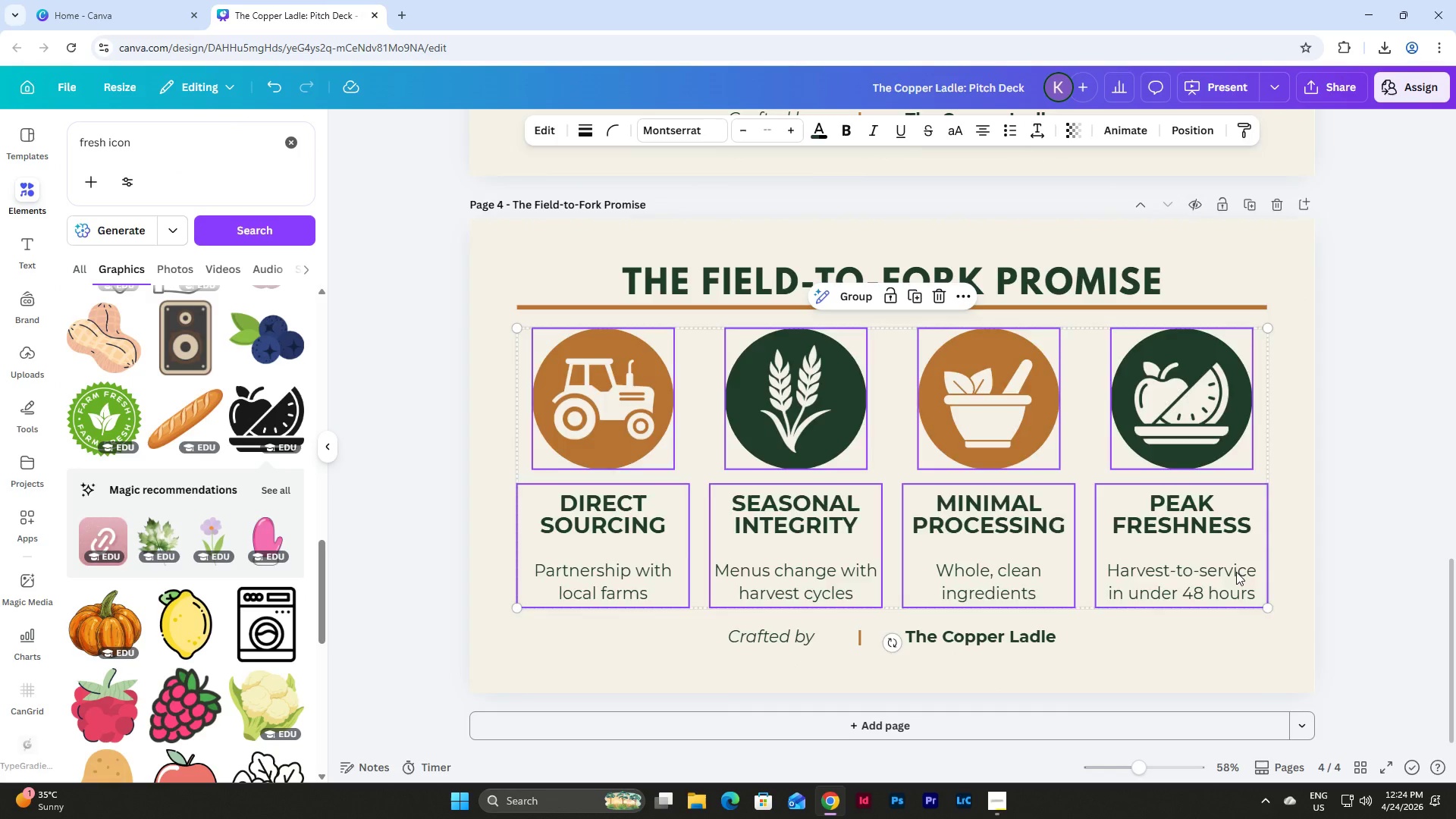 
key(Backspace)
 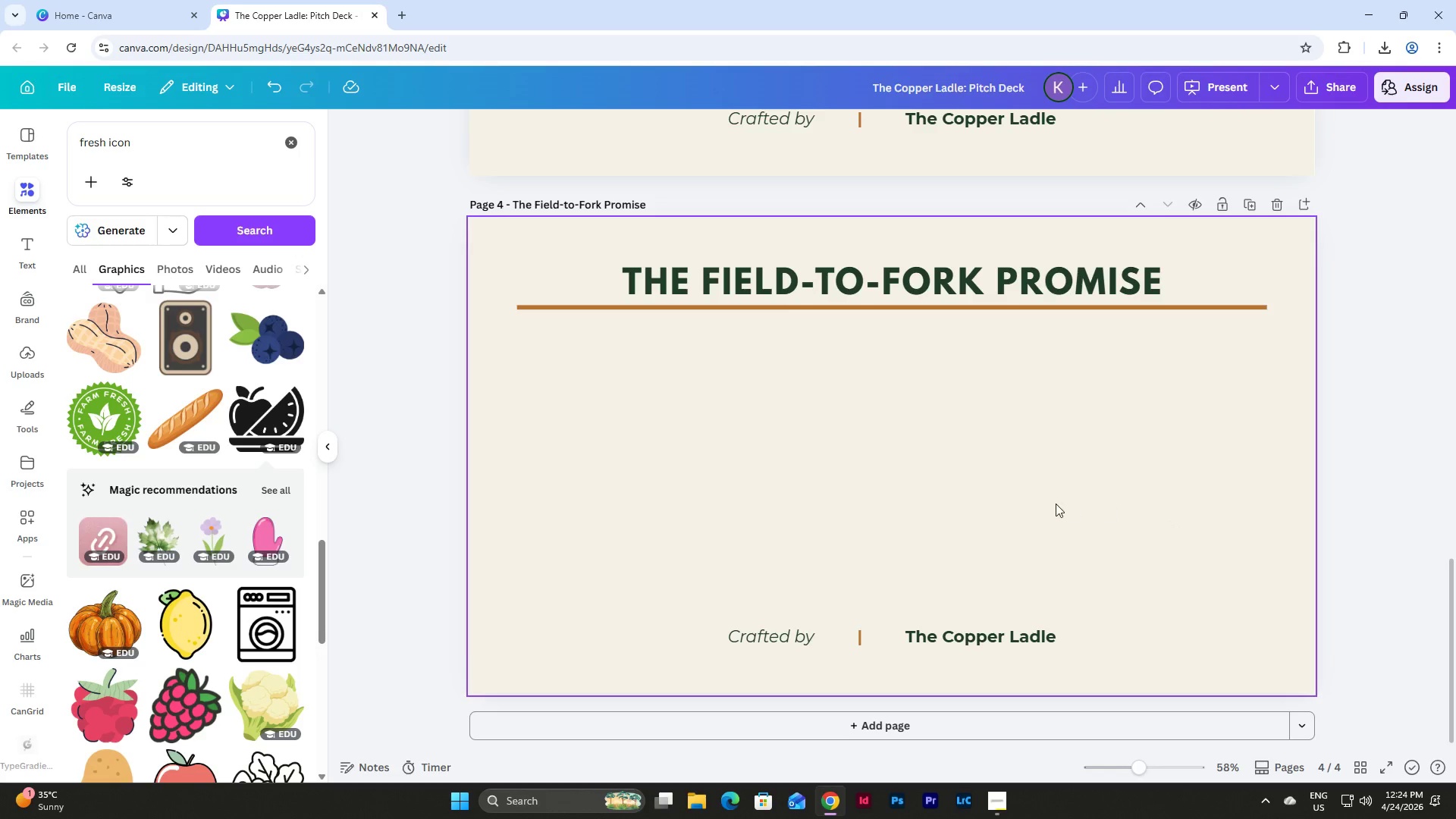 
wait(5.25)
 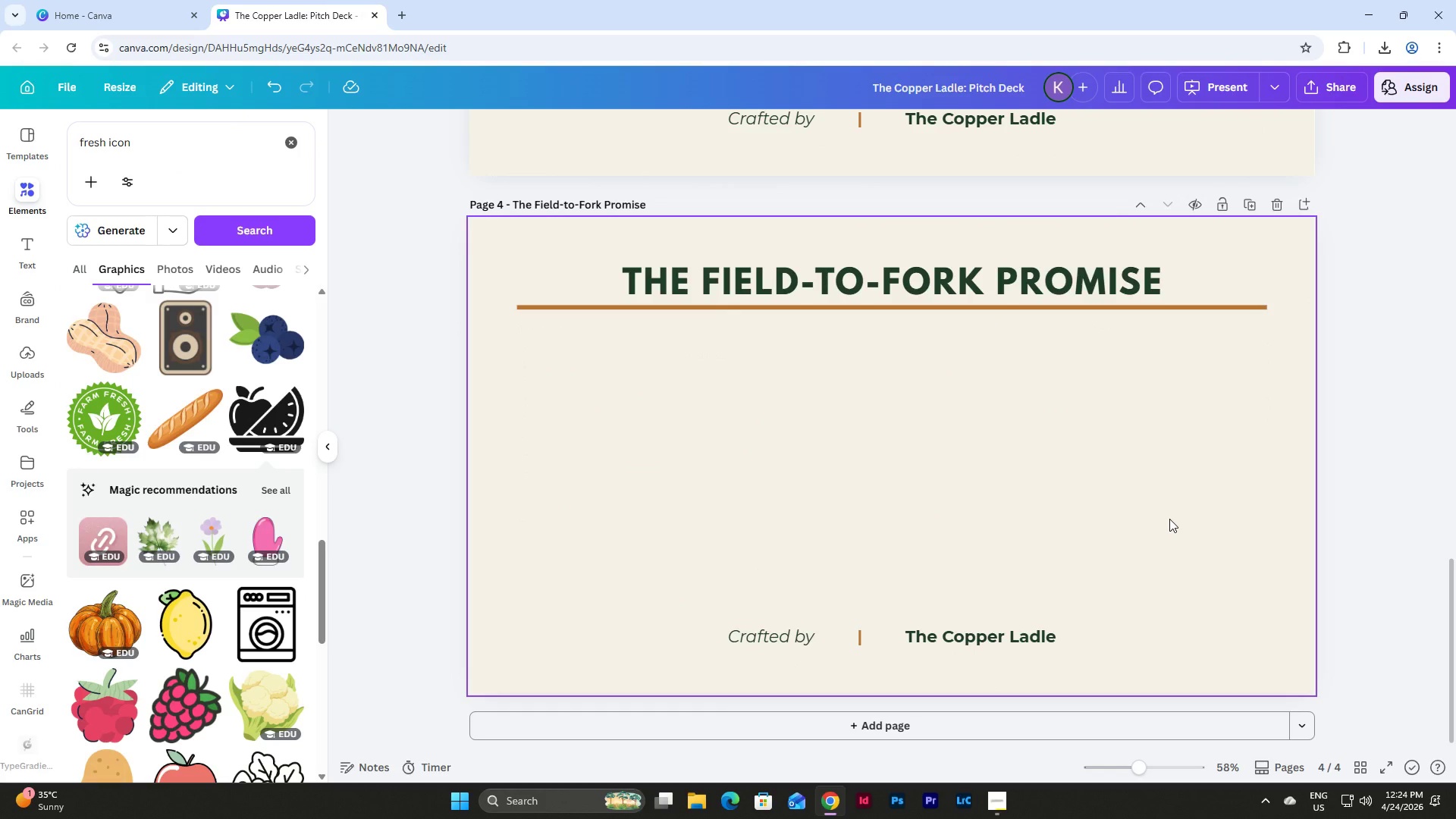 
left_click([1009, 798])